 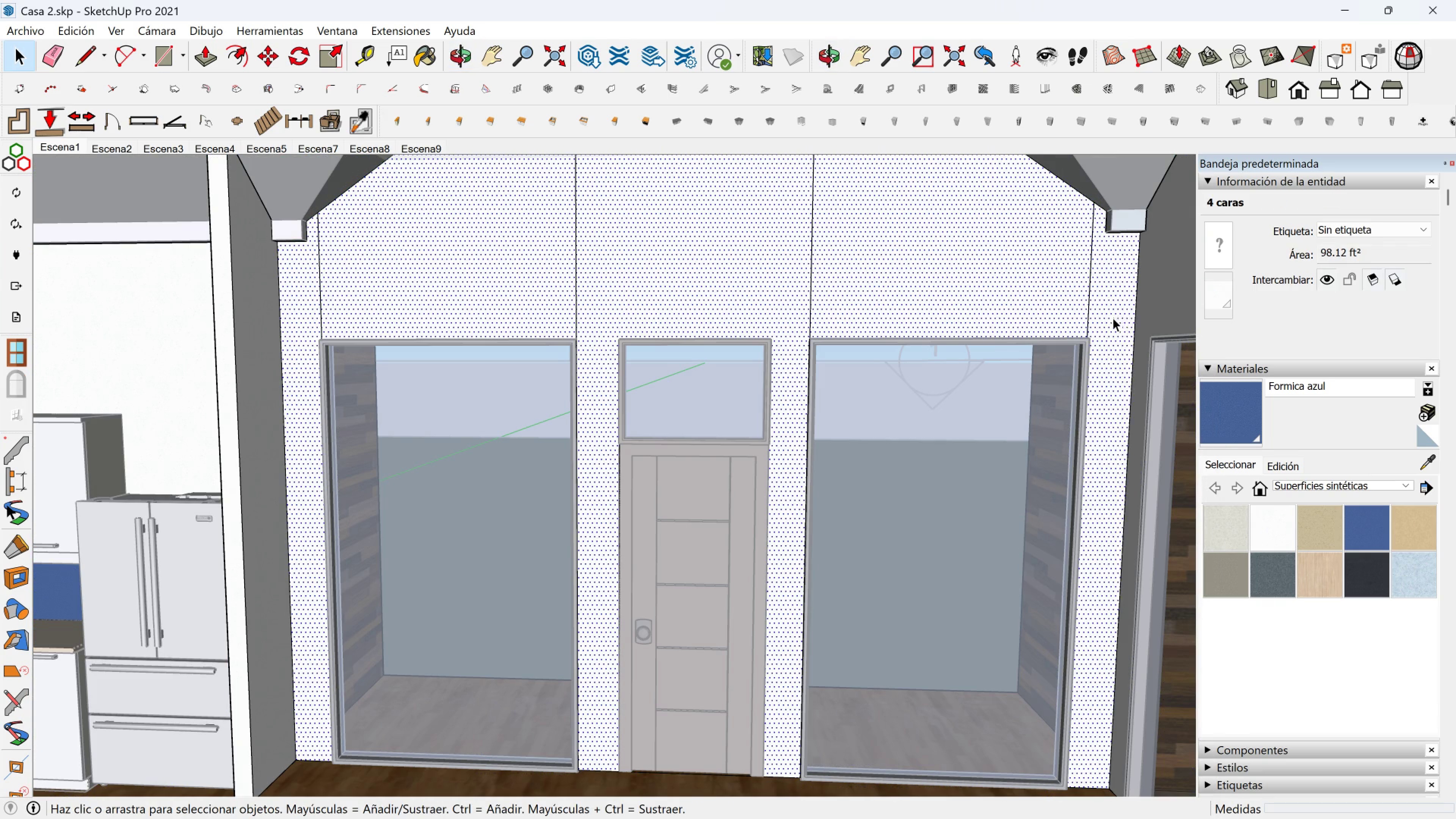 
right_click([1113, 318])
 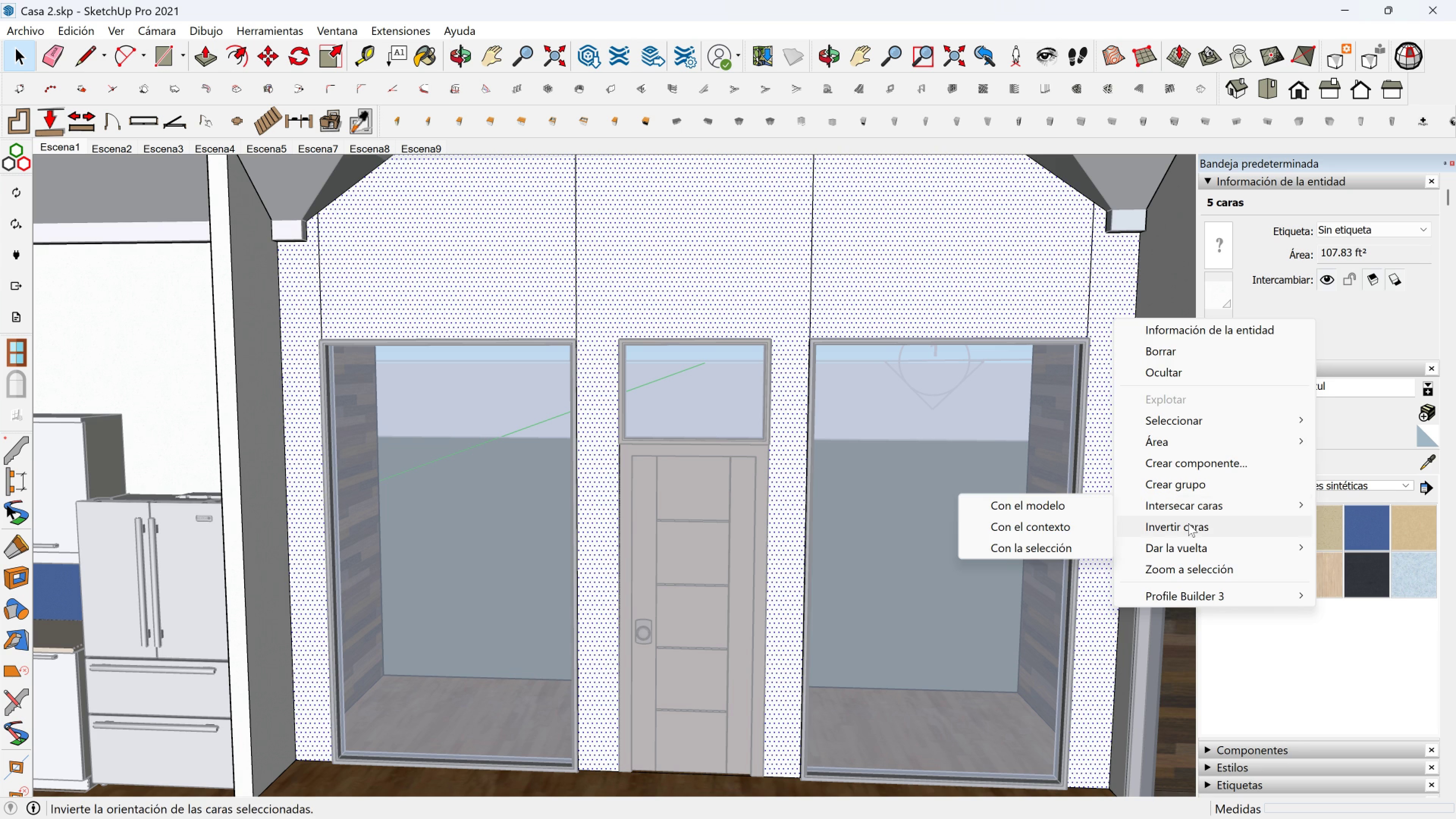 
left_click([1188, 523])
 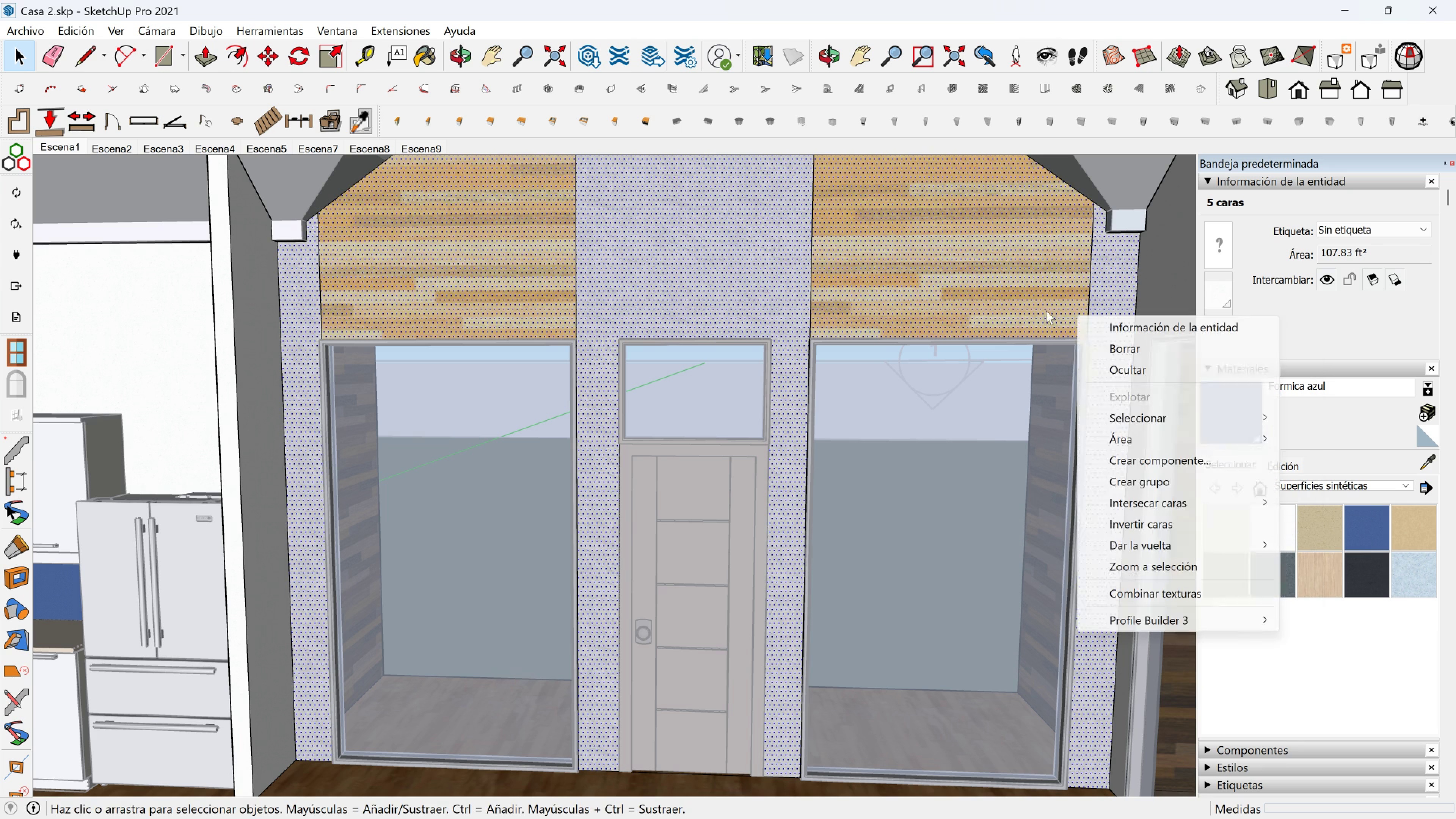 
left_click([908, 294])
 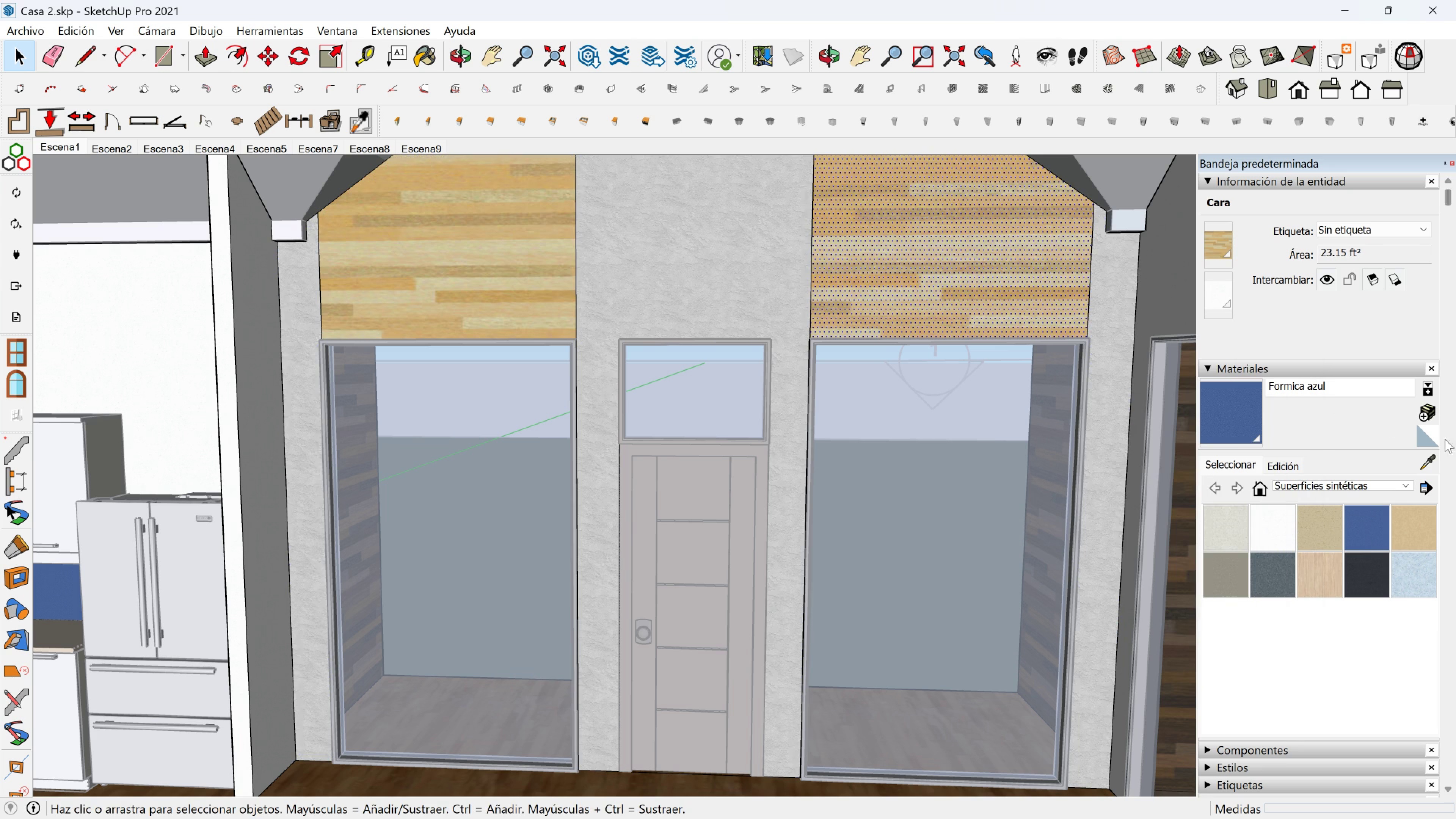 
left_click([1430, 463])